 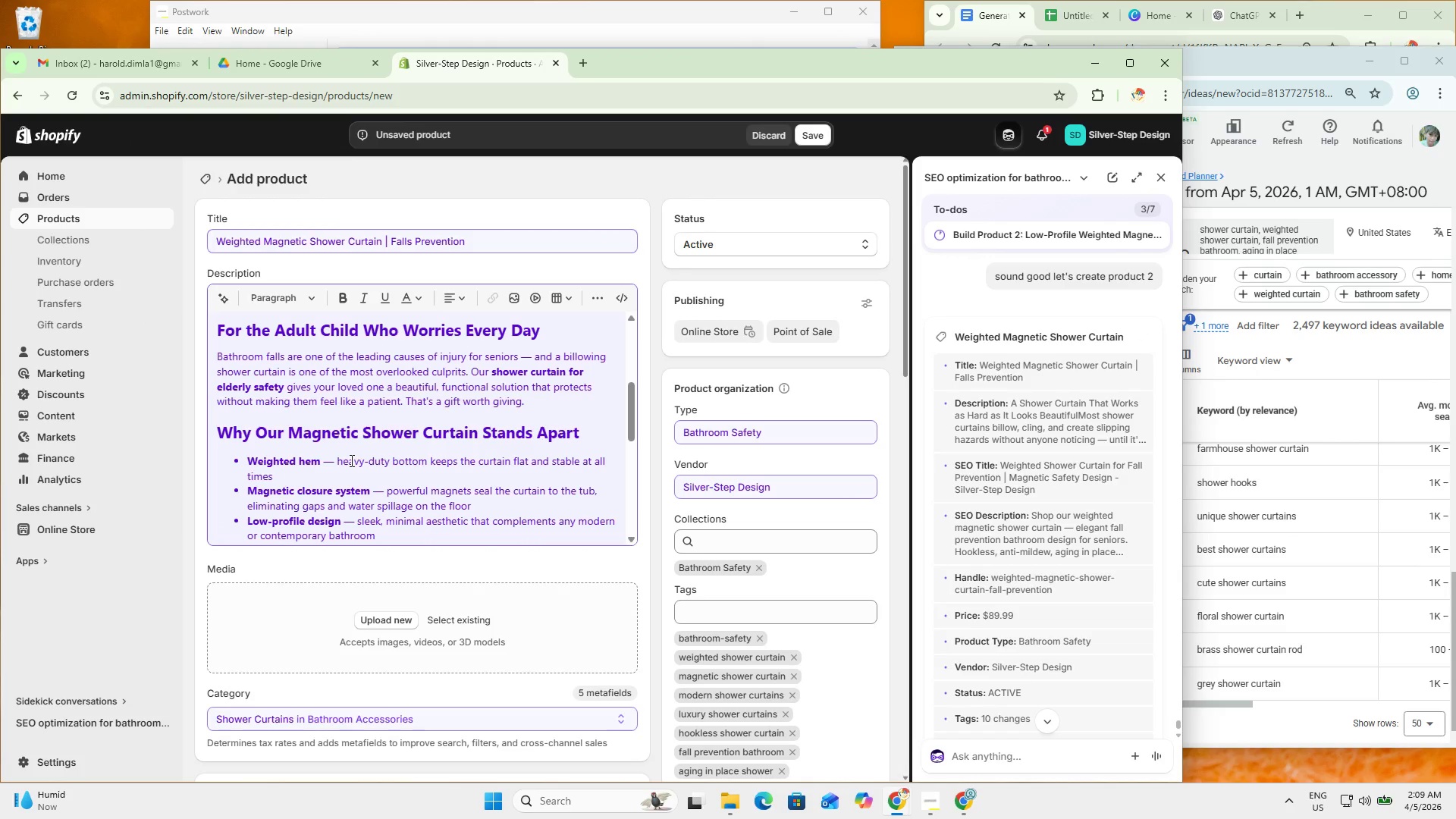 
left_click_drag(start_coordinate=[383, 394], to_coordinate=[517, 400])
 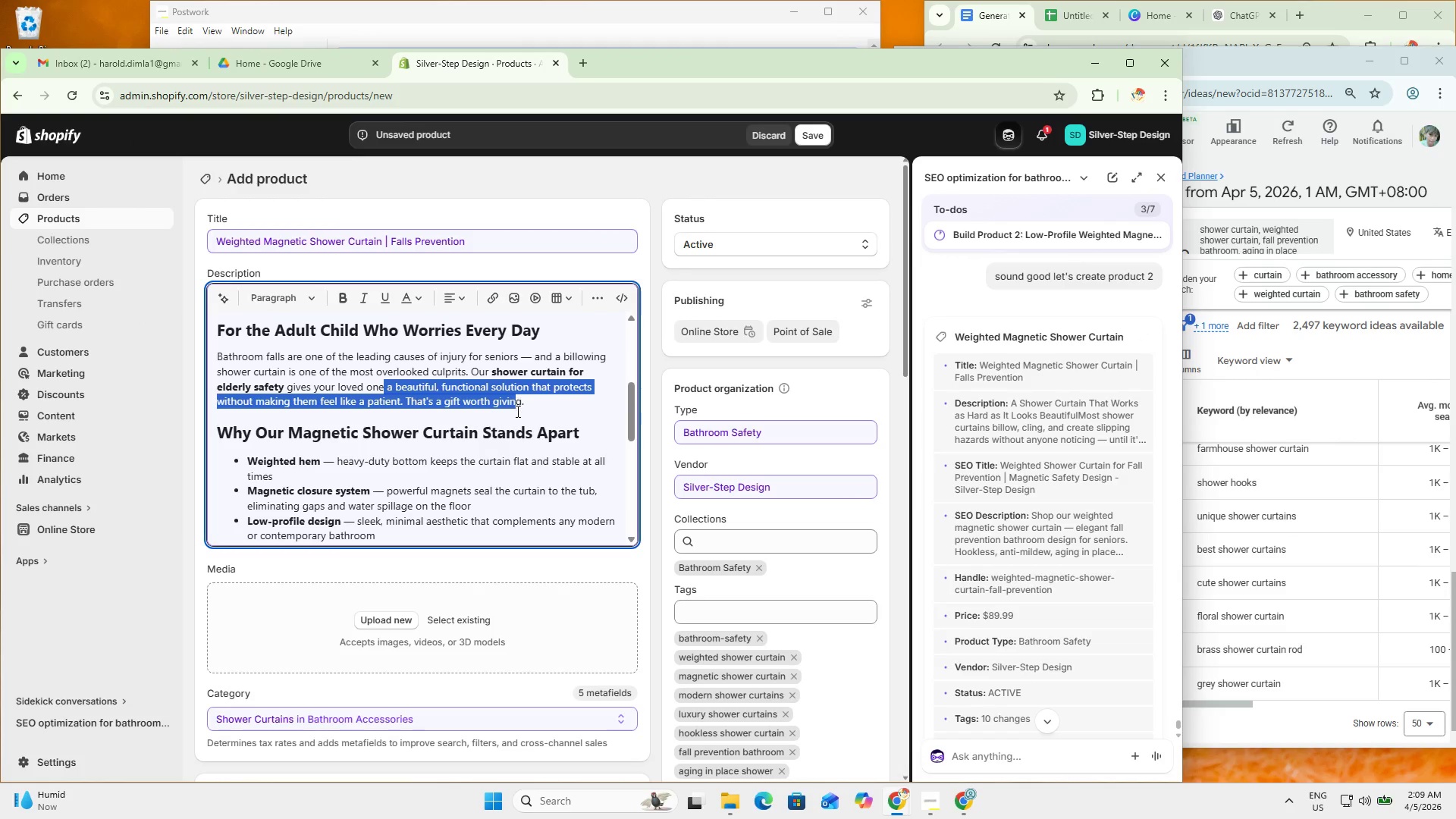 
scroll: coordinate [517, 423], scroll_direction: down, amount: 2.0
 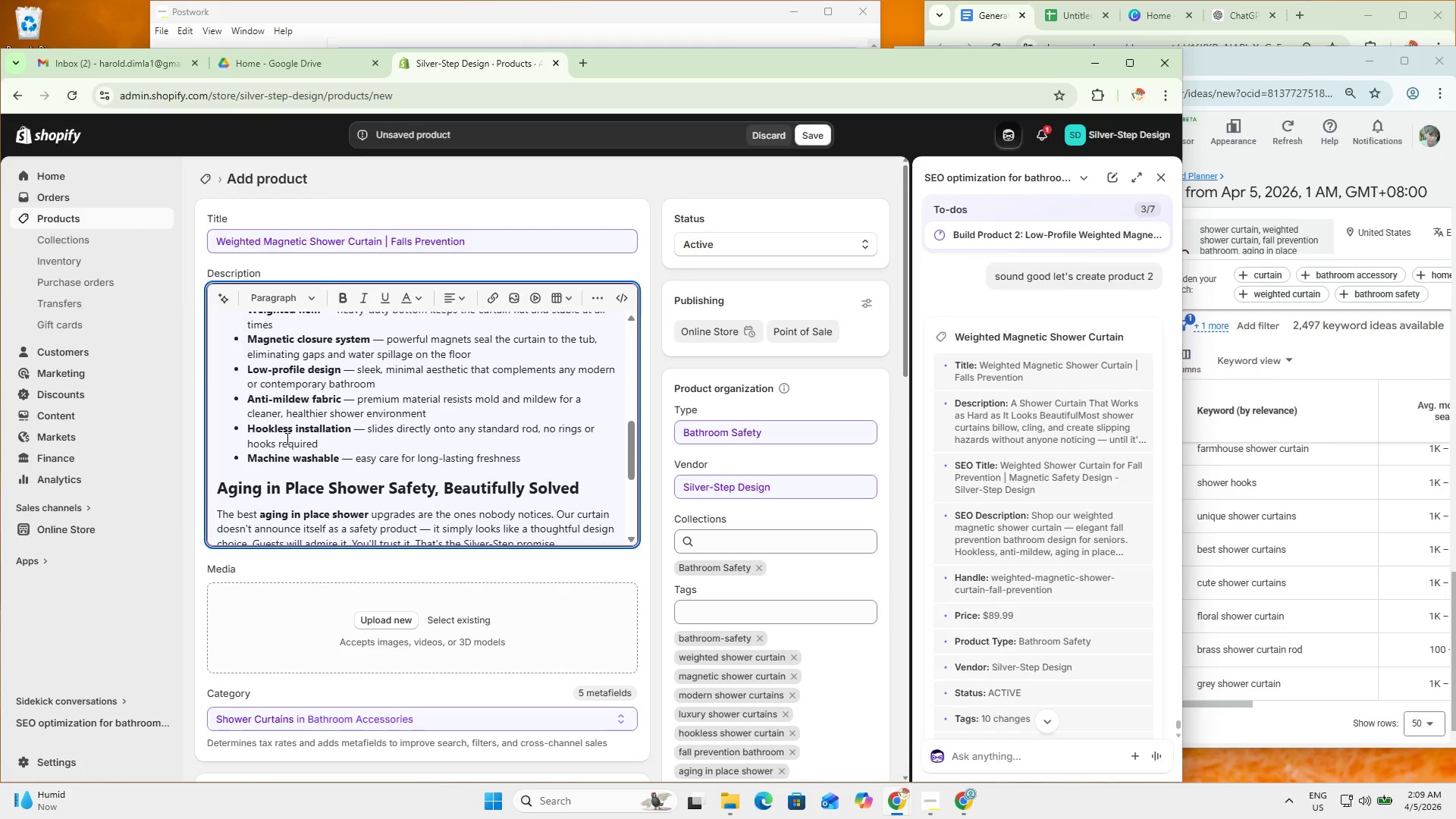 
scroll: coordinate [279, 415], scroll_direction: none, amount: 0.0
 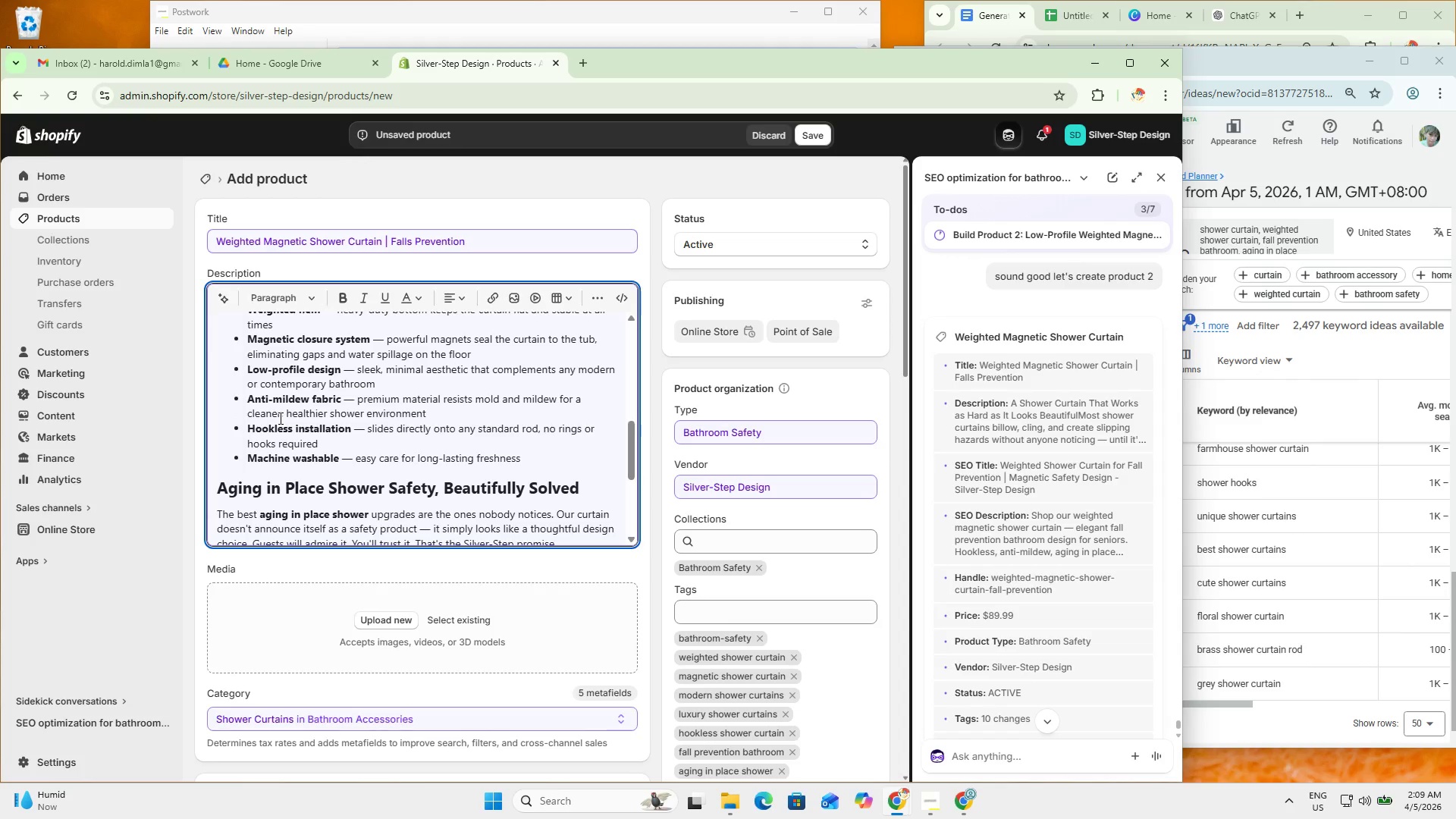 
scroll: coordinate [381, 468], scroll_direction: down, amount: 5.0
 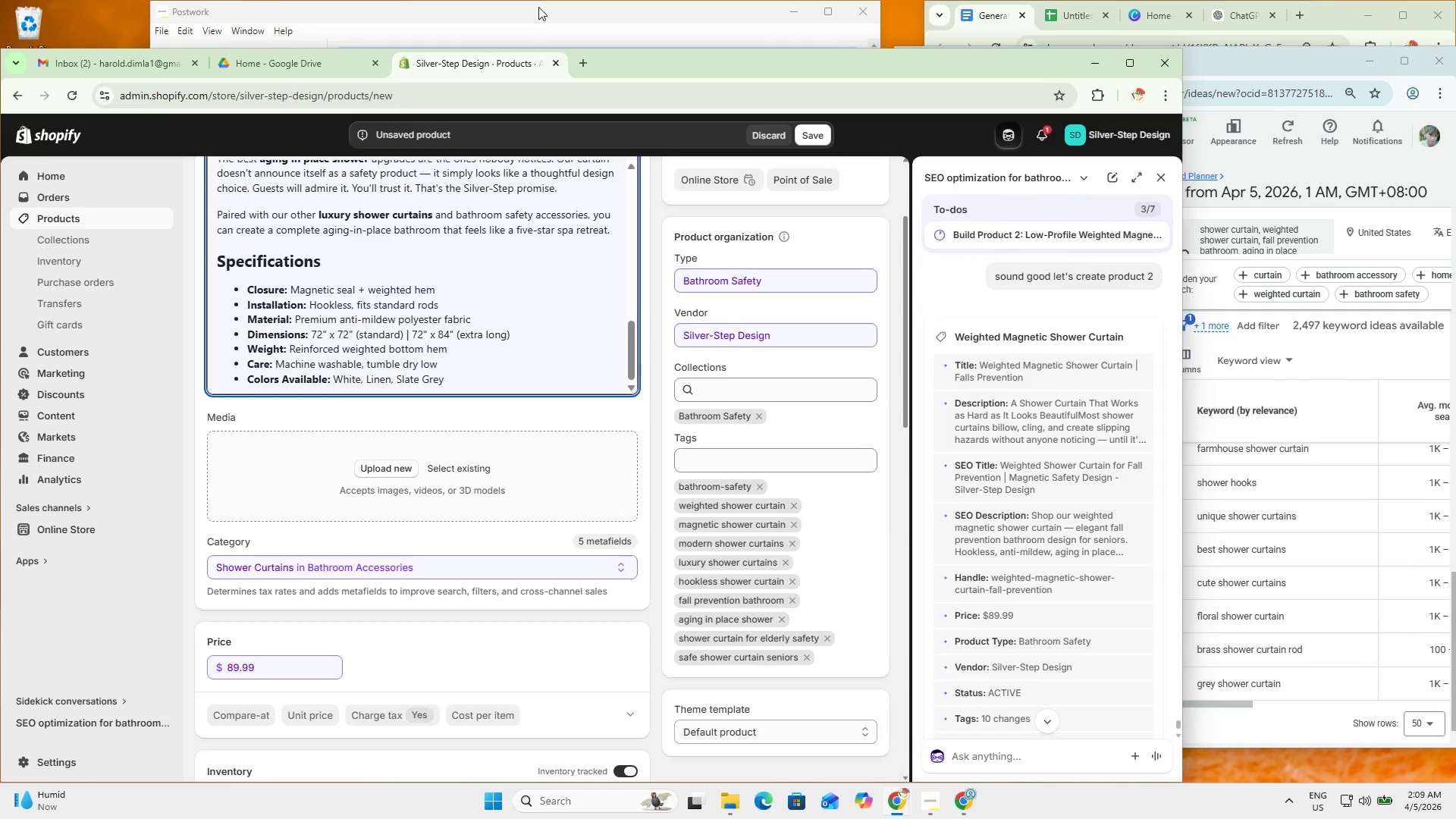 
left_click([547, 11])